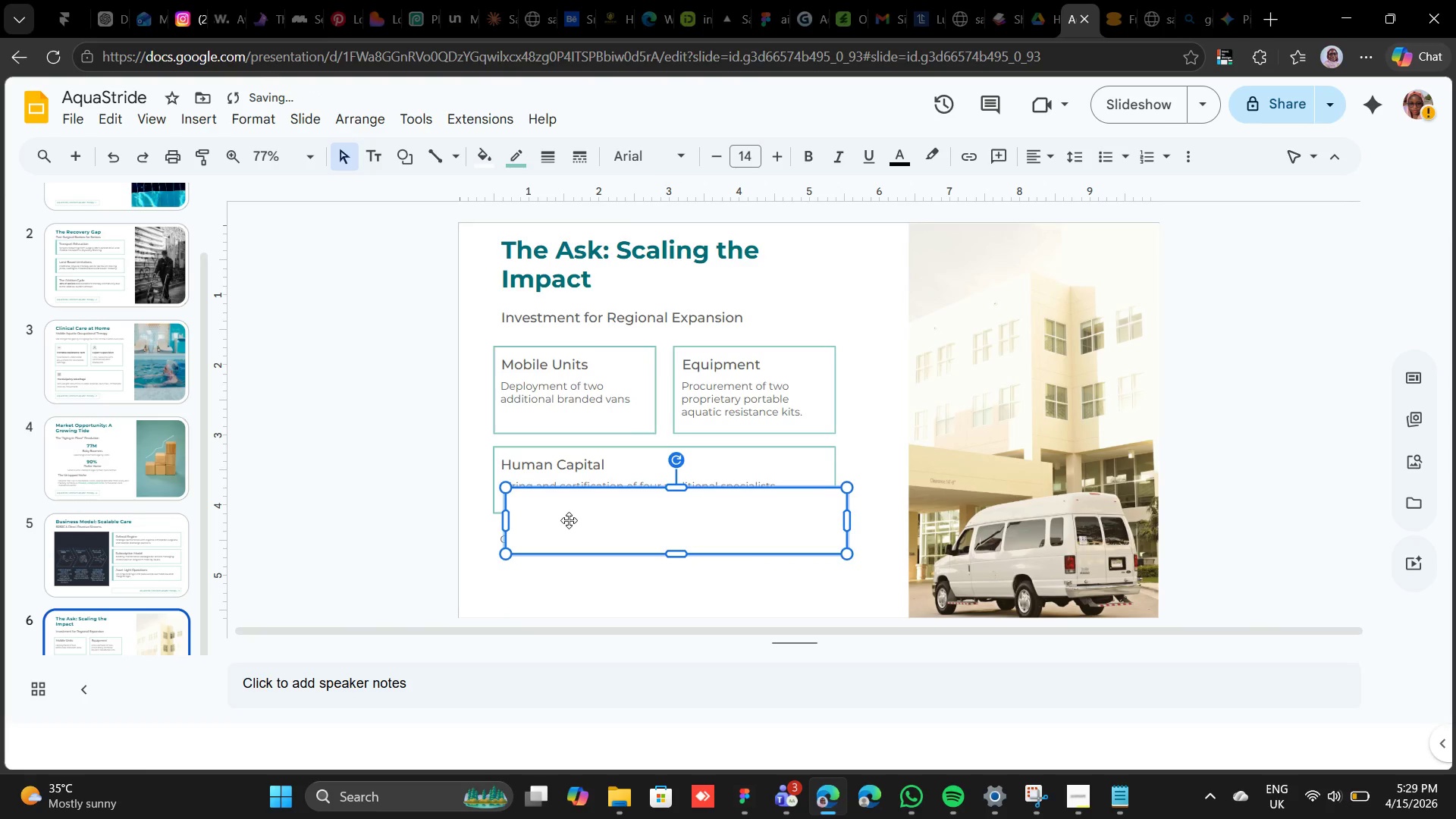 
key(Control+Z)
 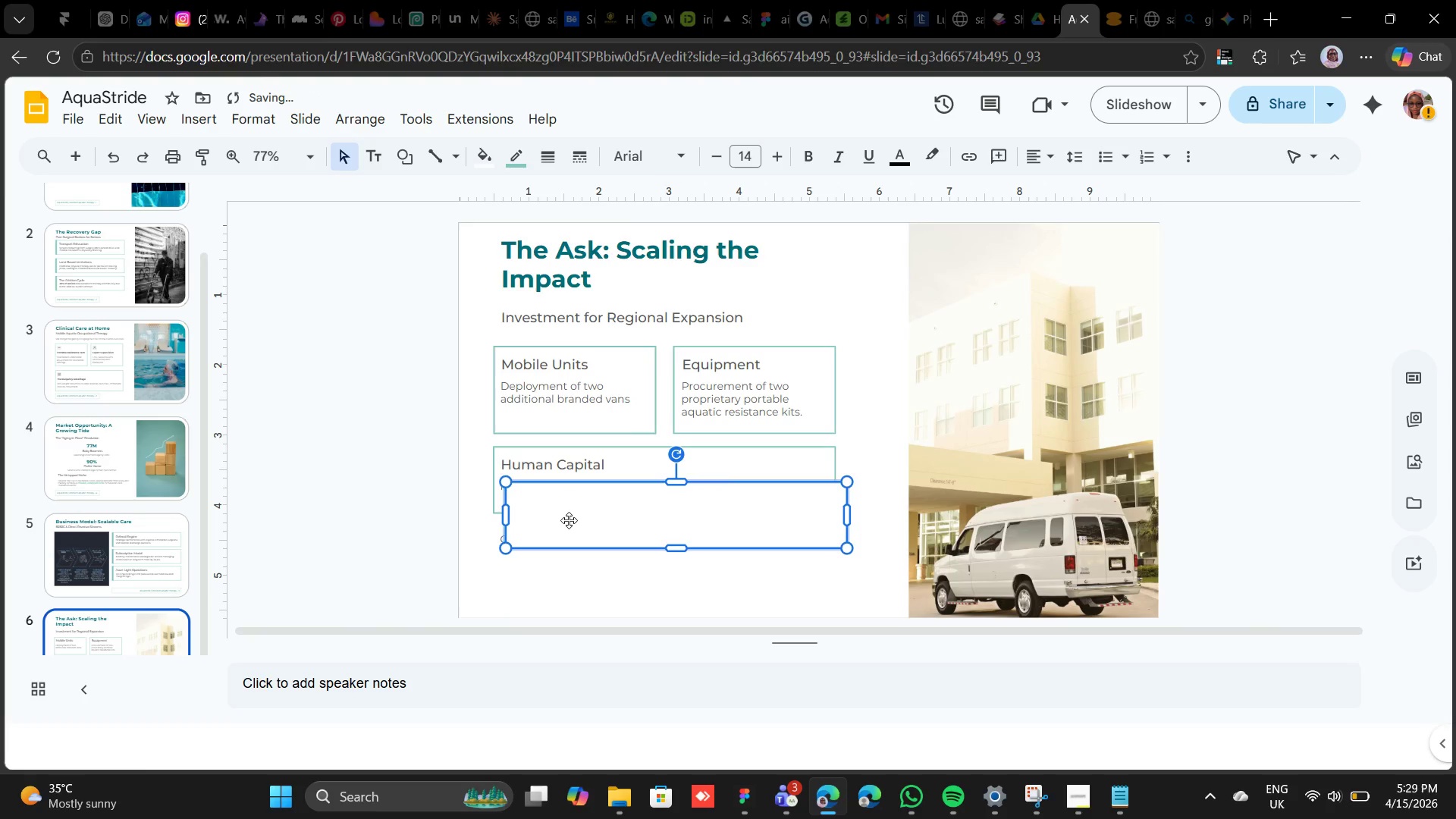 
key(Control+Z)
 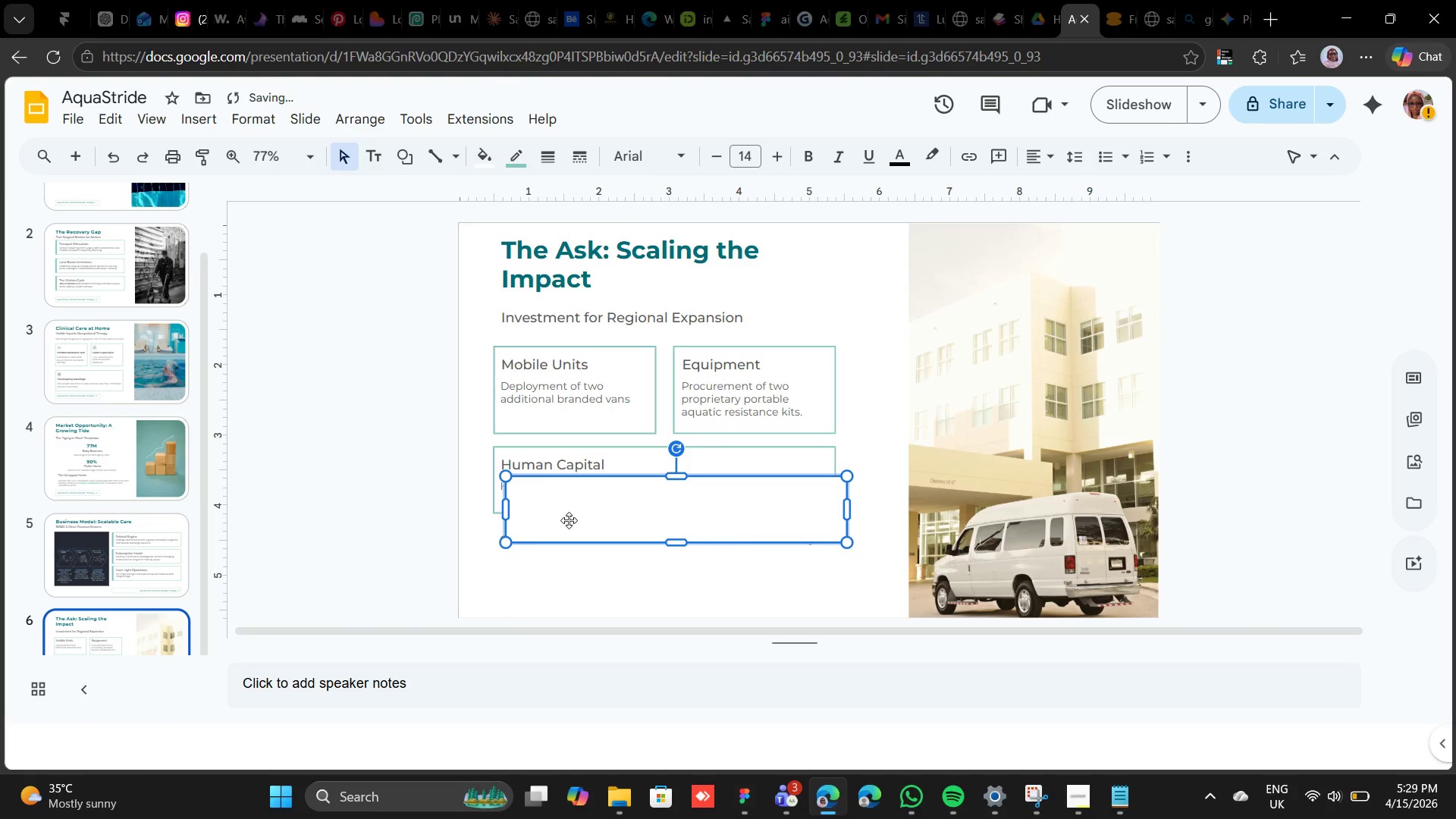 
key(Control+Z)
 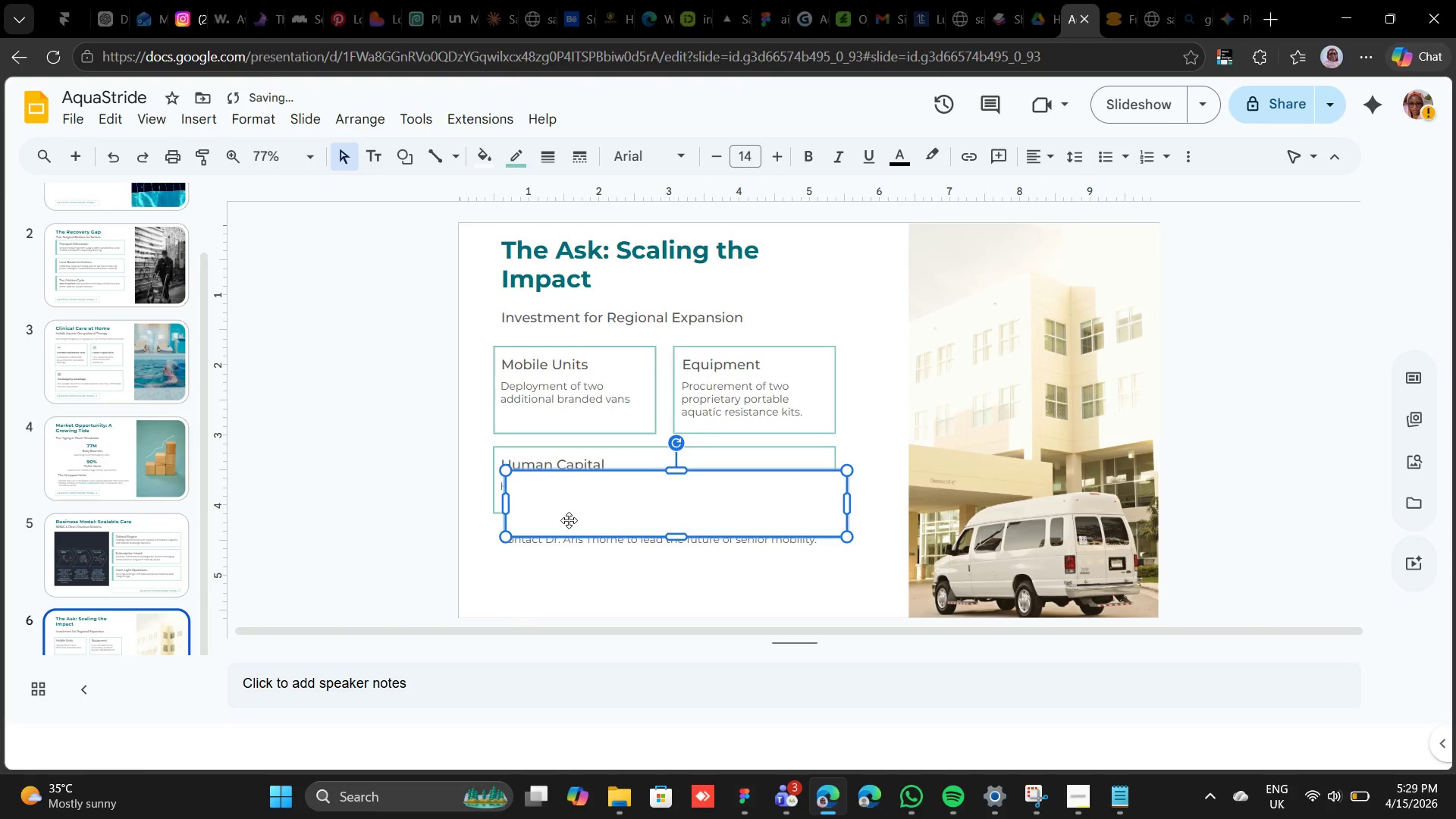 
key(Control+Z)
 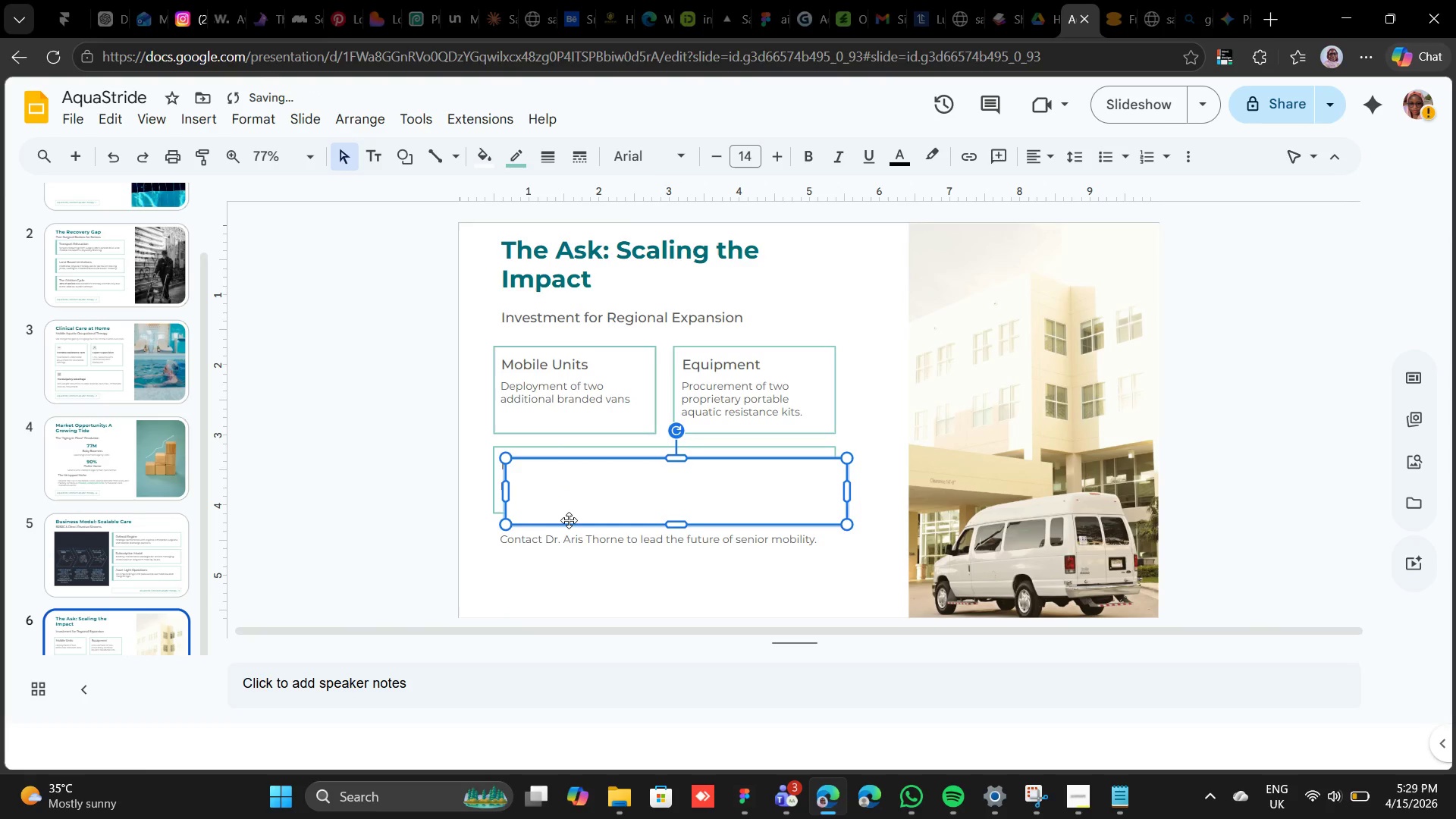 
hold_key(key=Z, duration=0.42)
 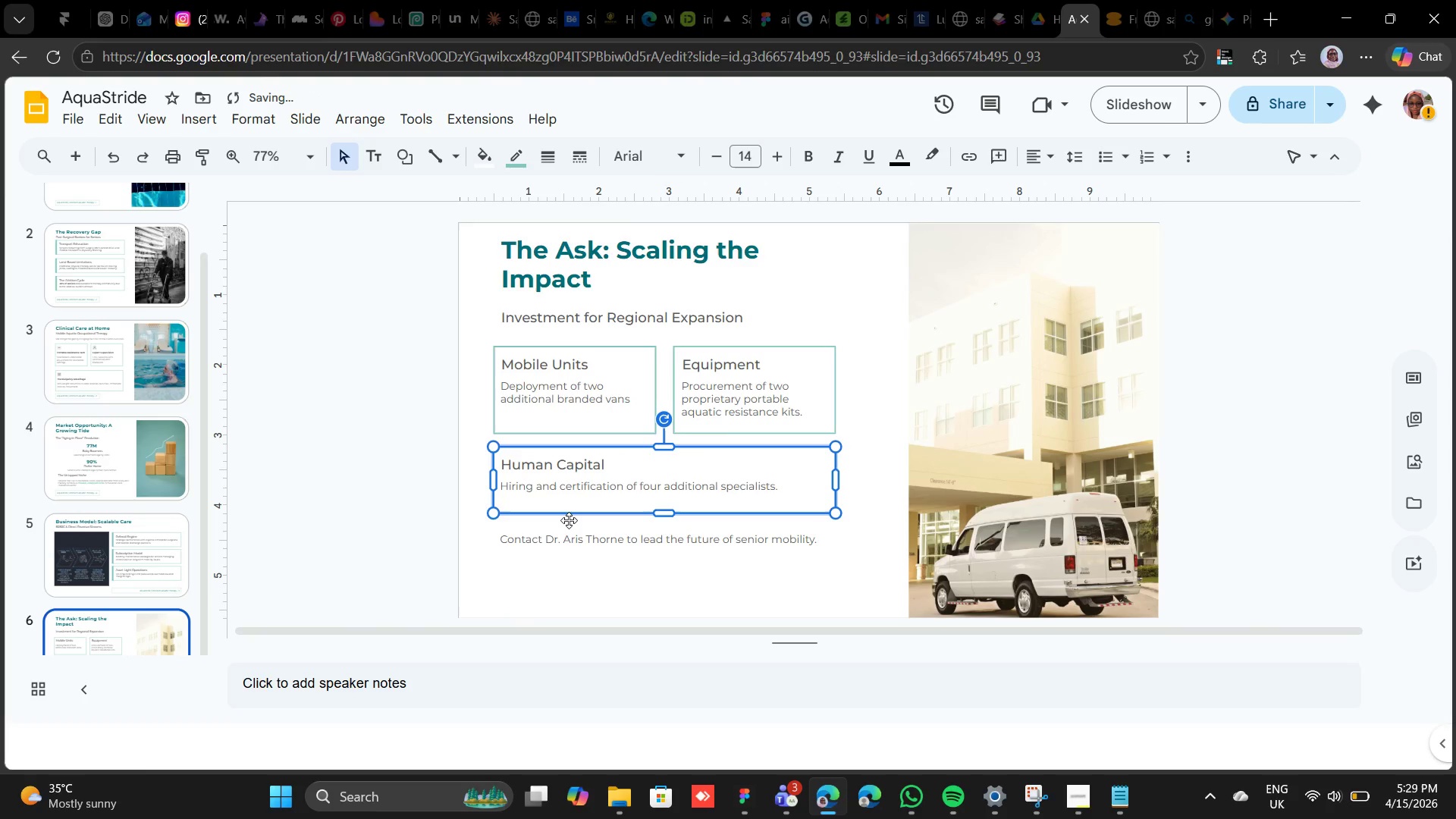 
key(Control+Z)
 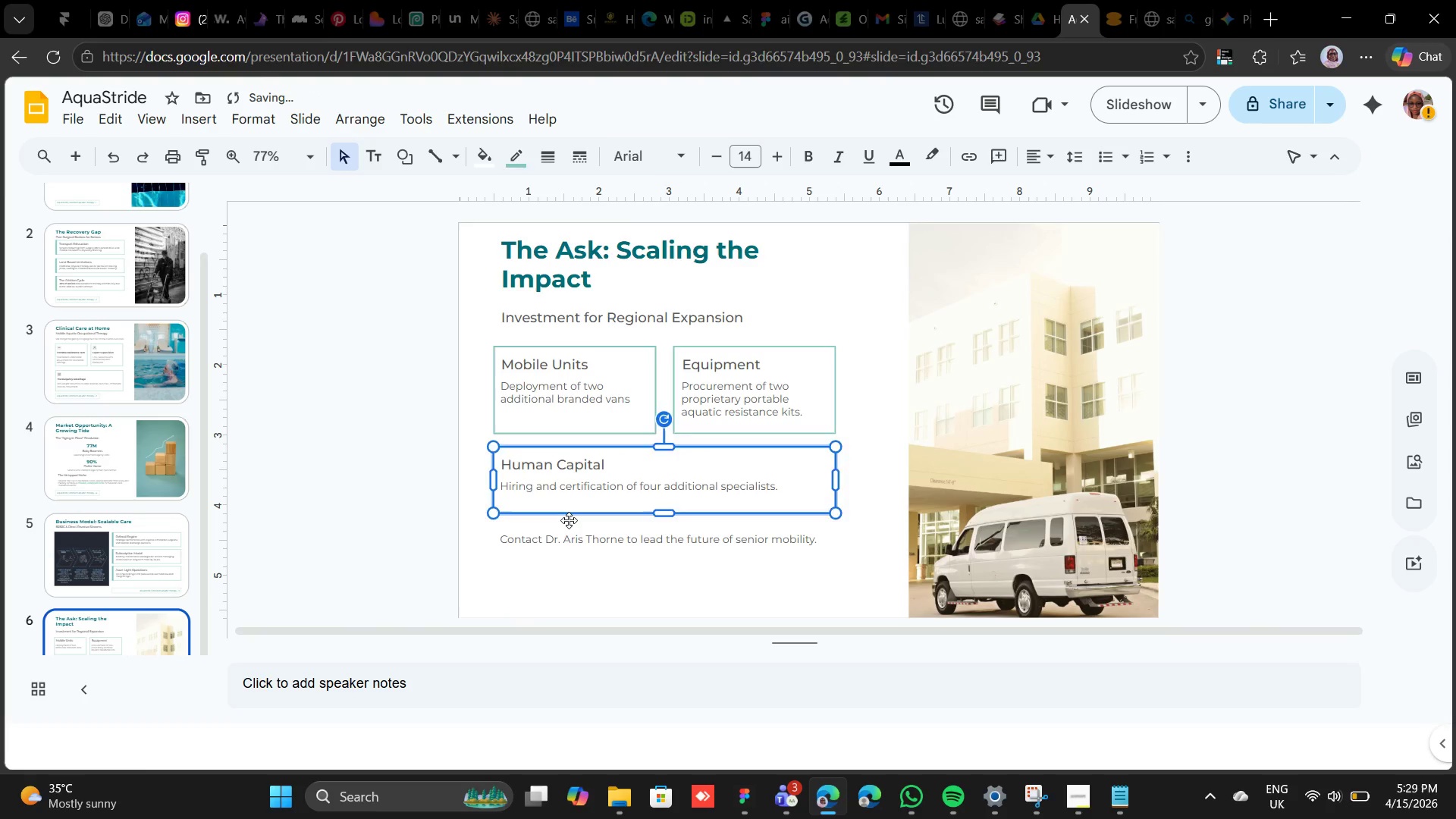 
key(Control+Z)
 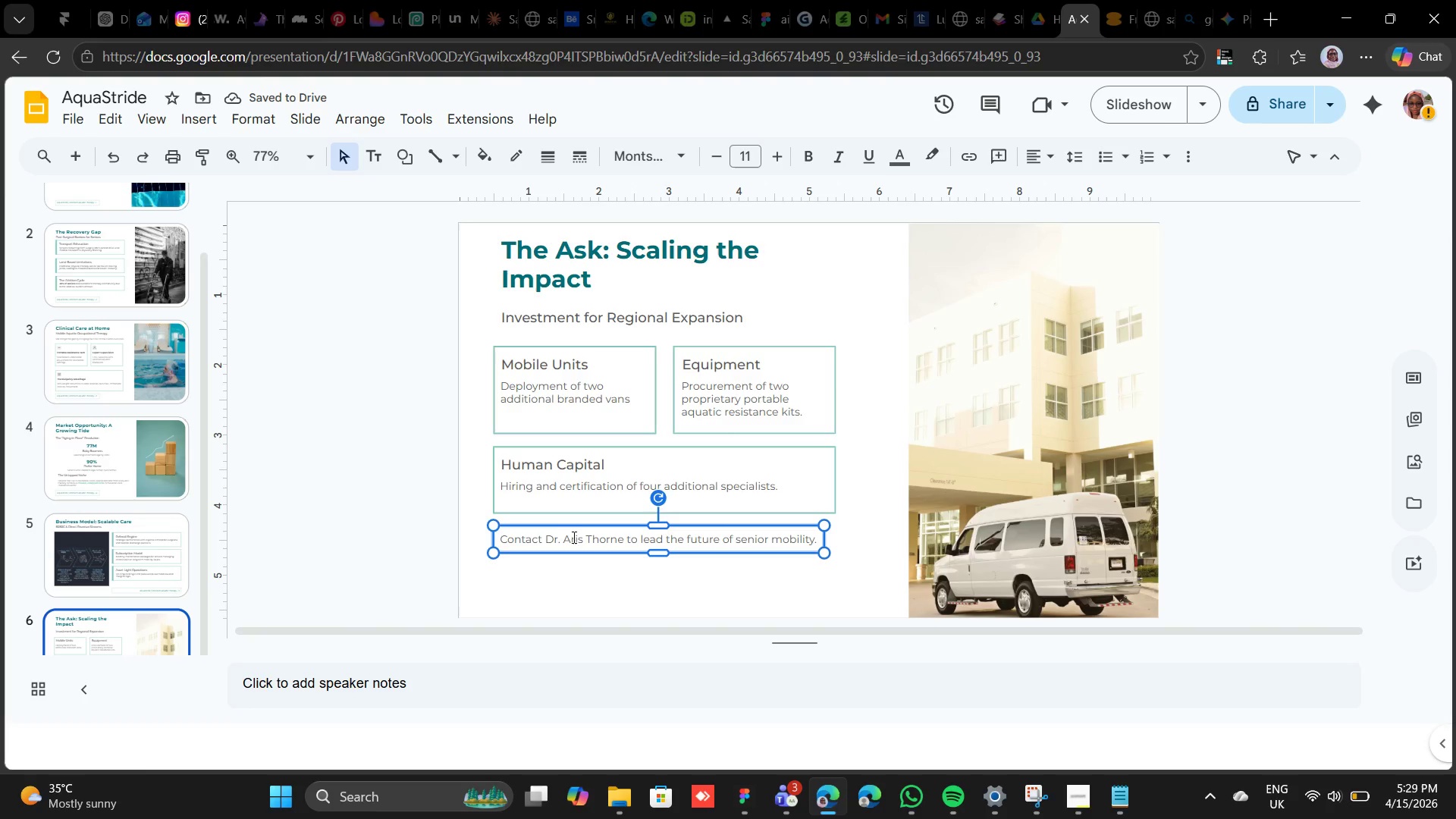 
double_click([573, 537])
 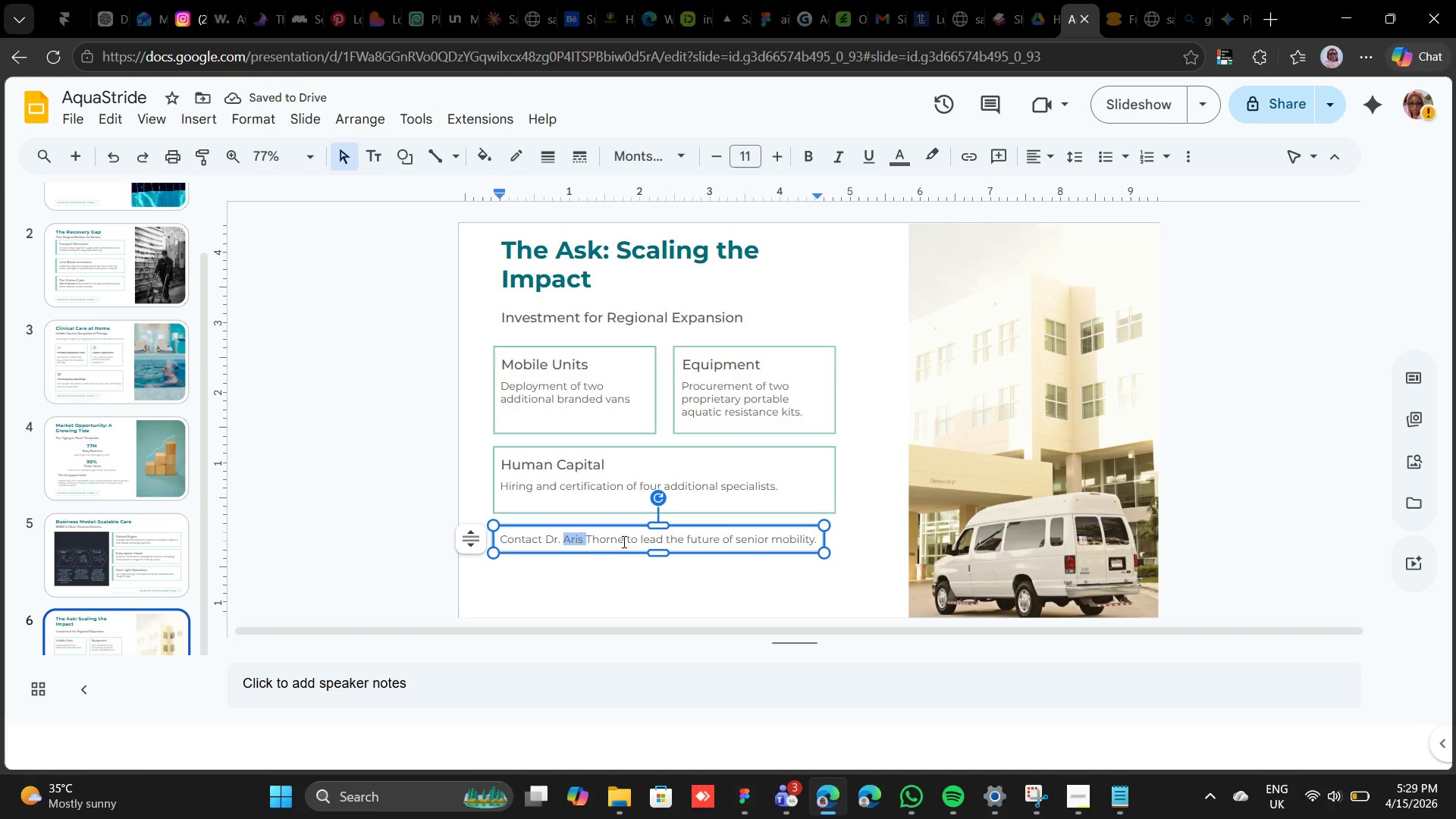 
left_click([623, 542])
 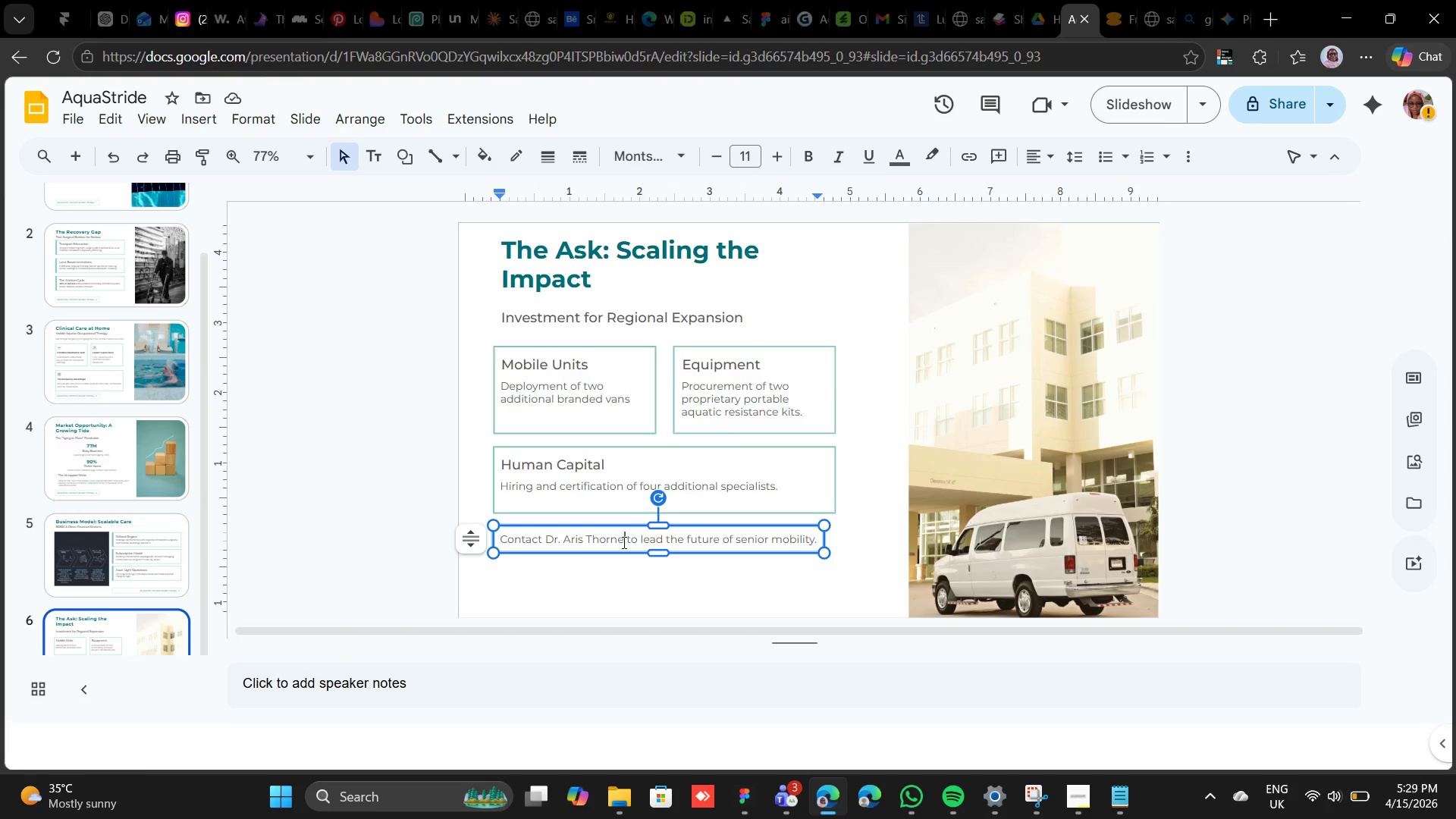 
left_click_drag(start_coordinate=[623, 542], to_coordinate=[519, 536])
 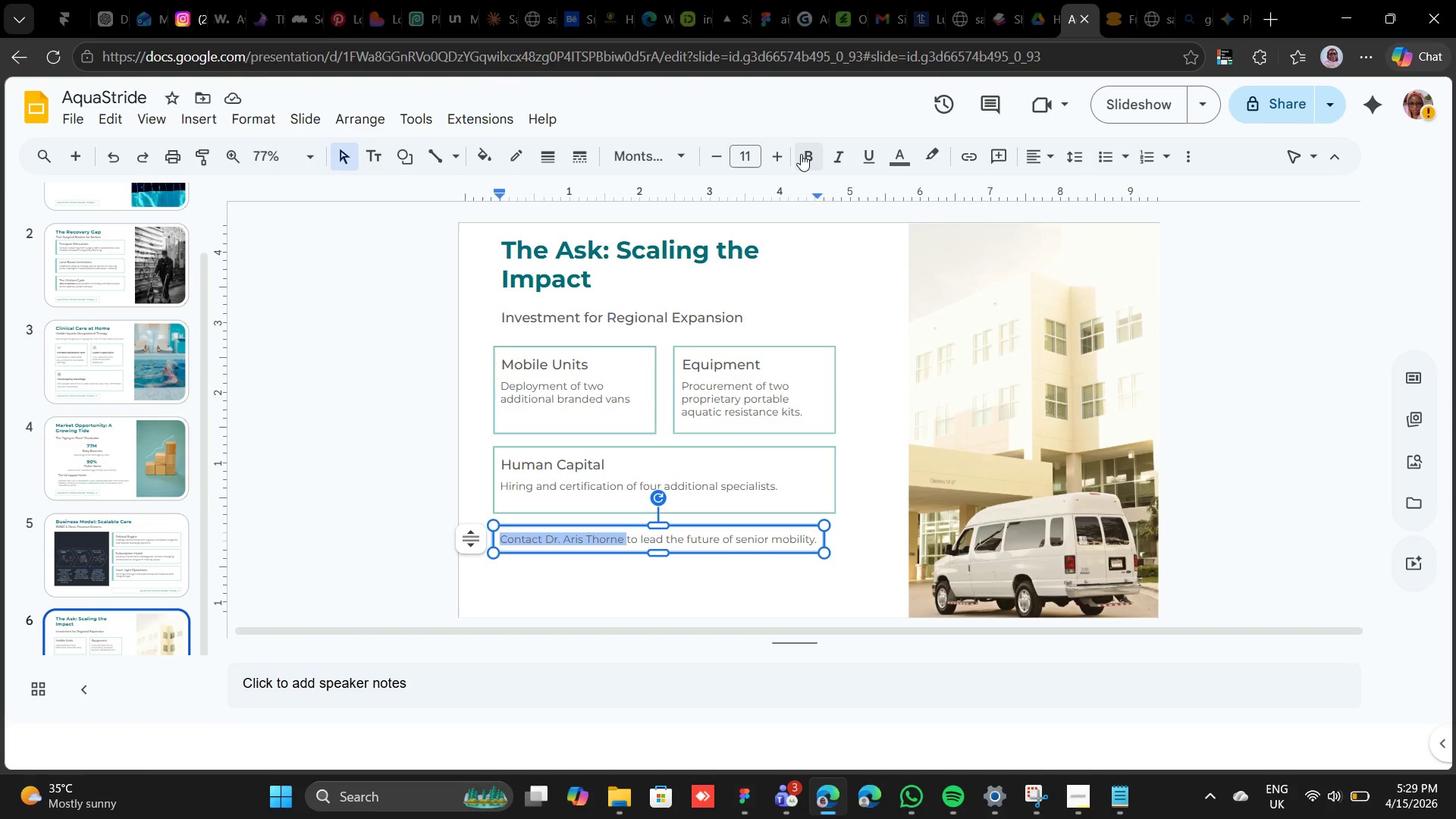 
left_click([801, 154])
 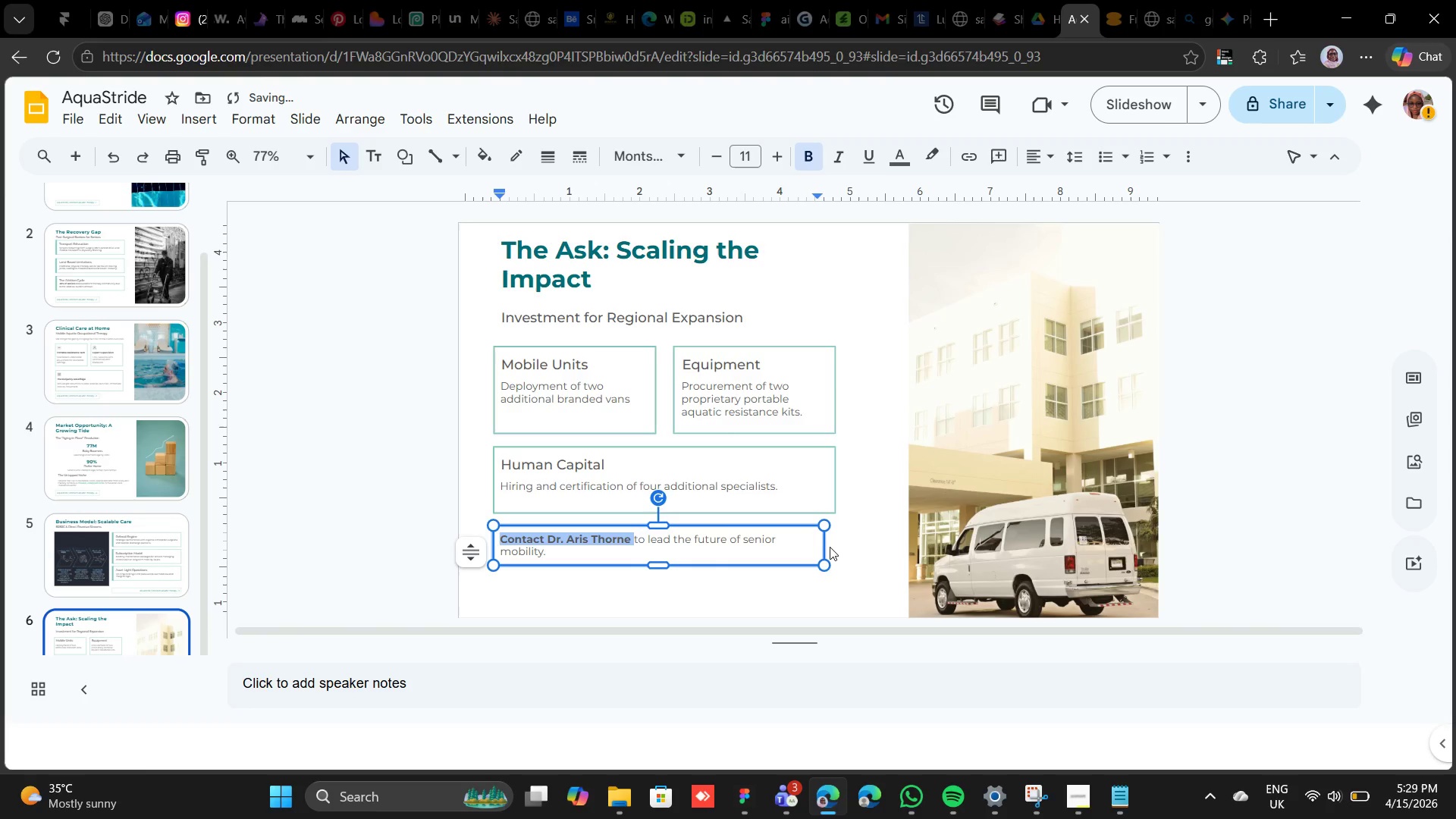 
left_click_drag(start_coordinate=[825, 546], to_coordinate=[838, 548])
 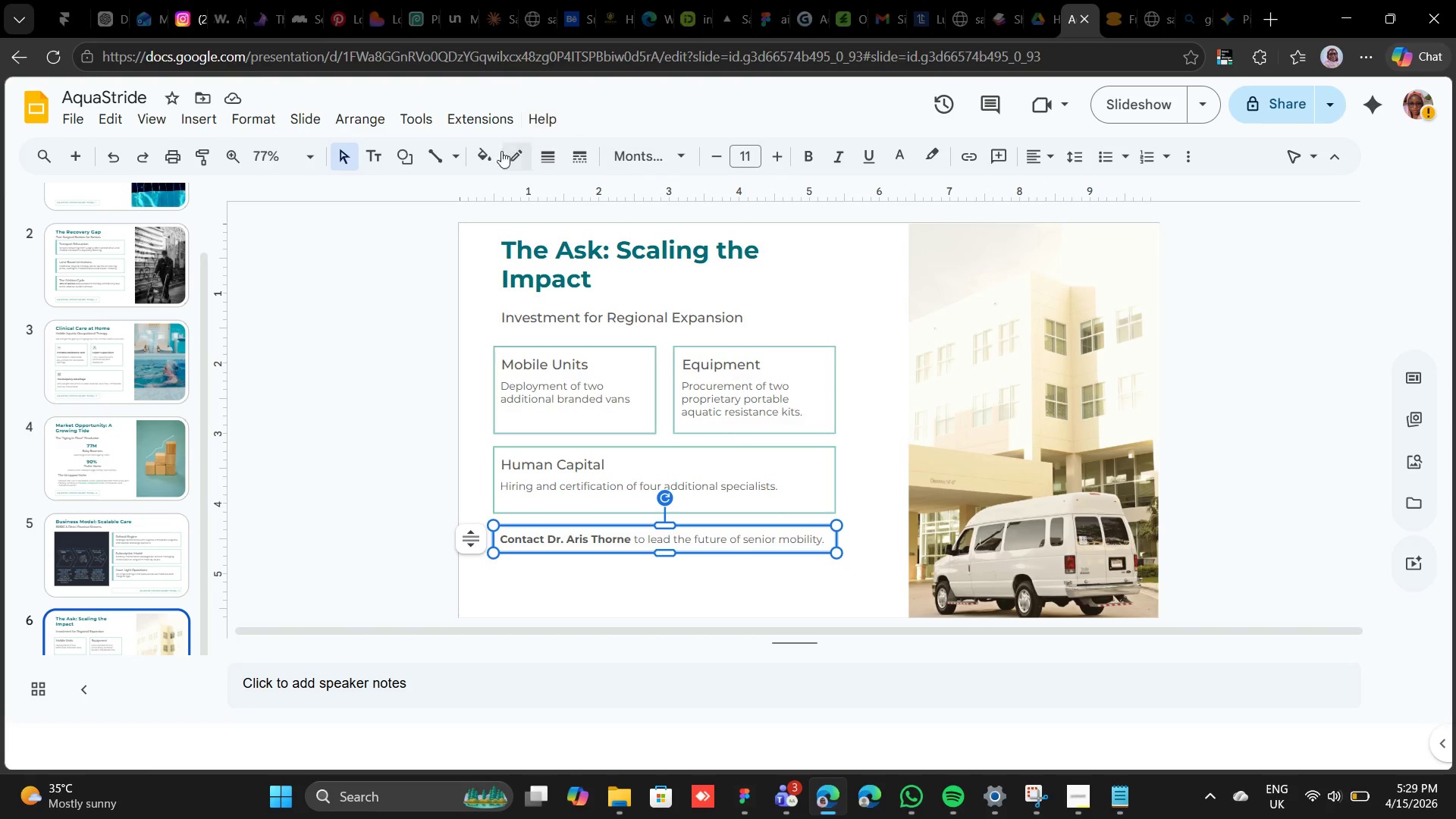 
wait(15.38)
 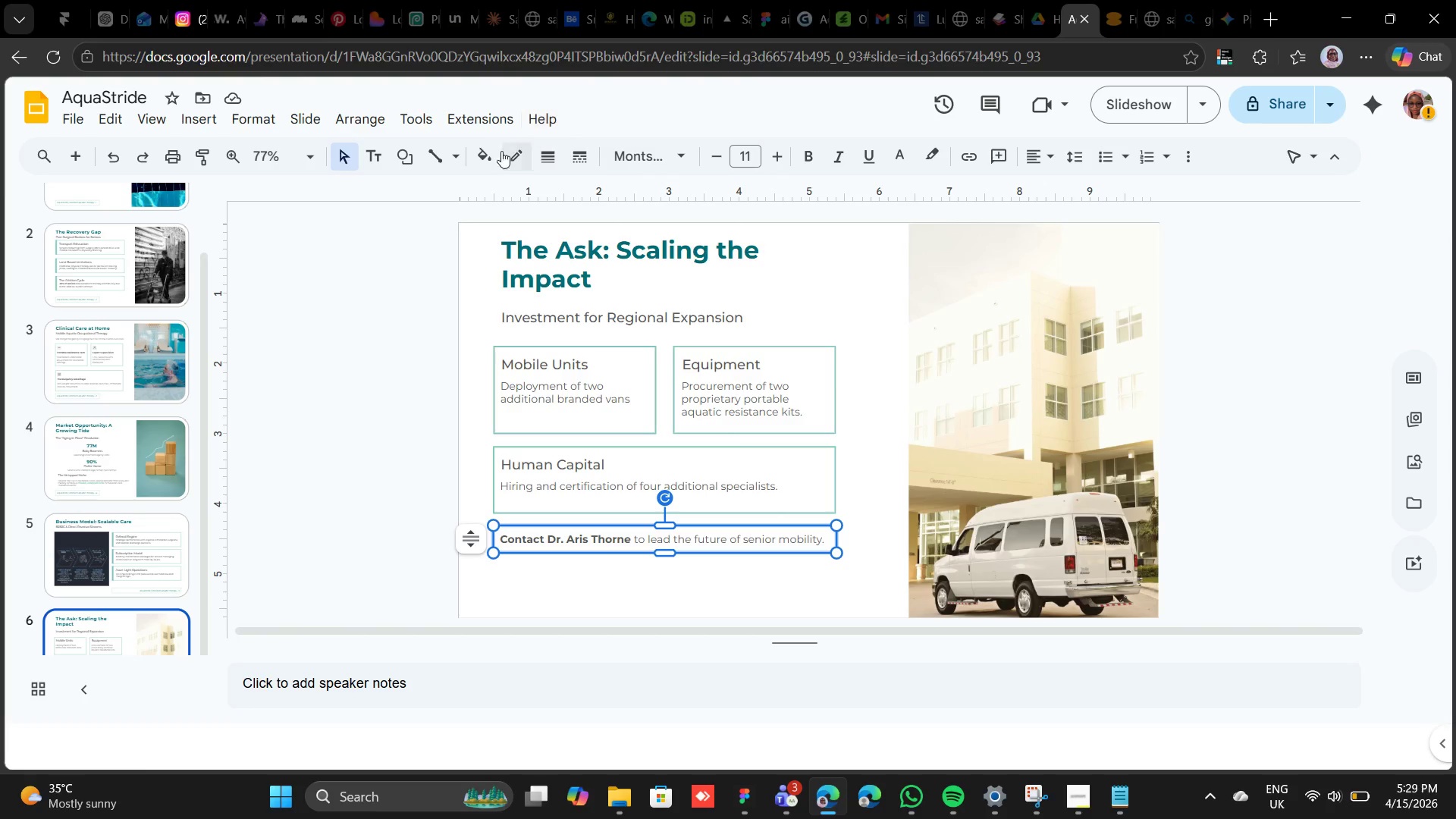 
left_click([484, 145])
 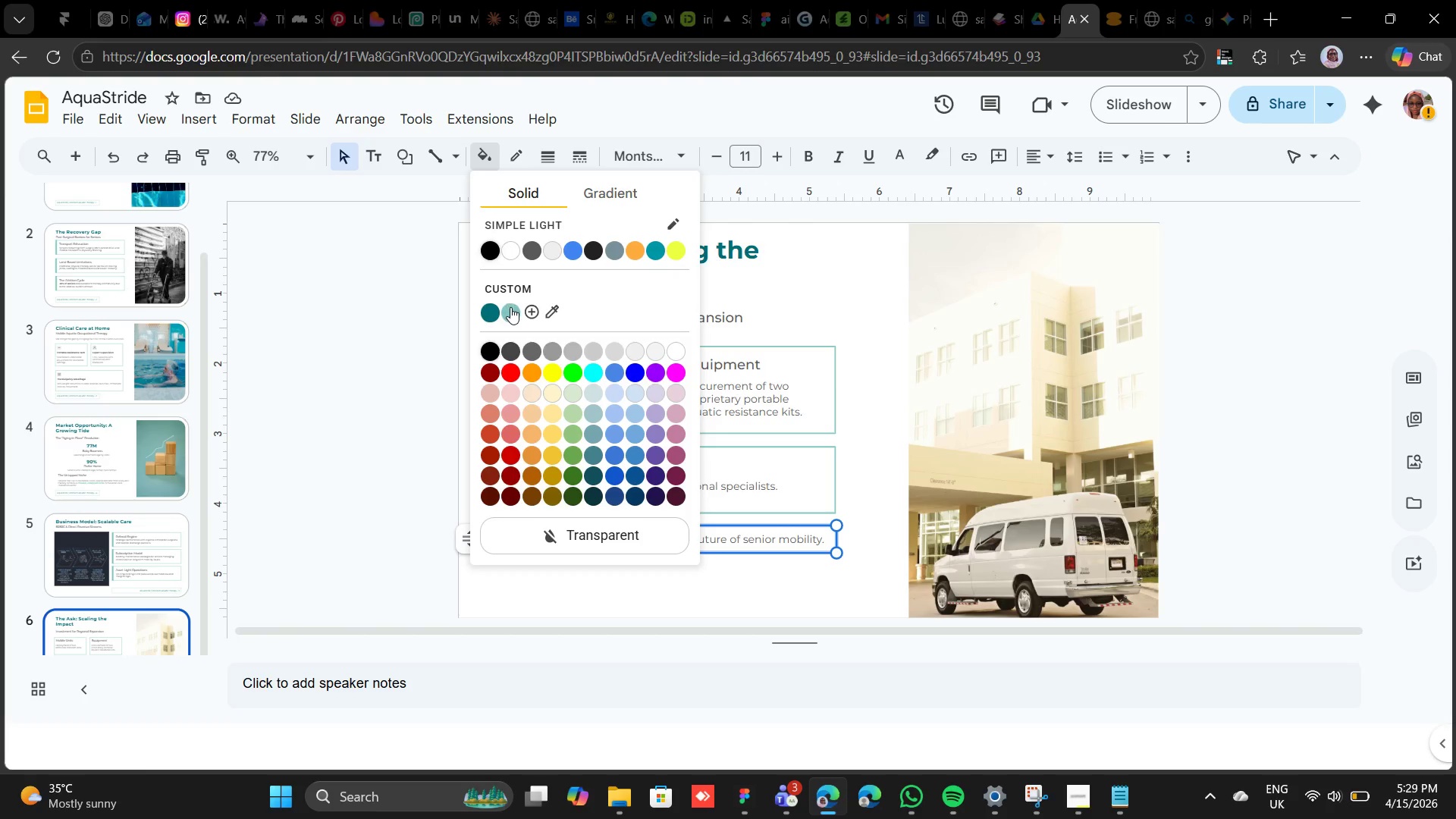 
left_click([513, 310])
 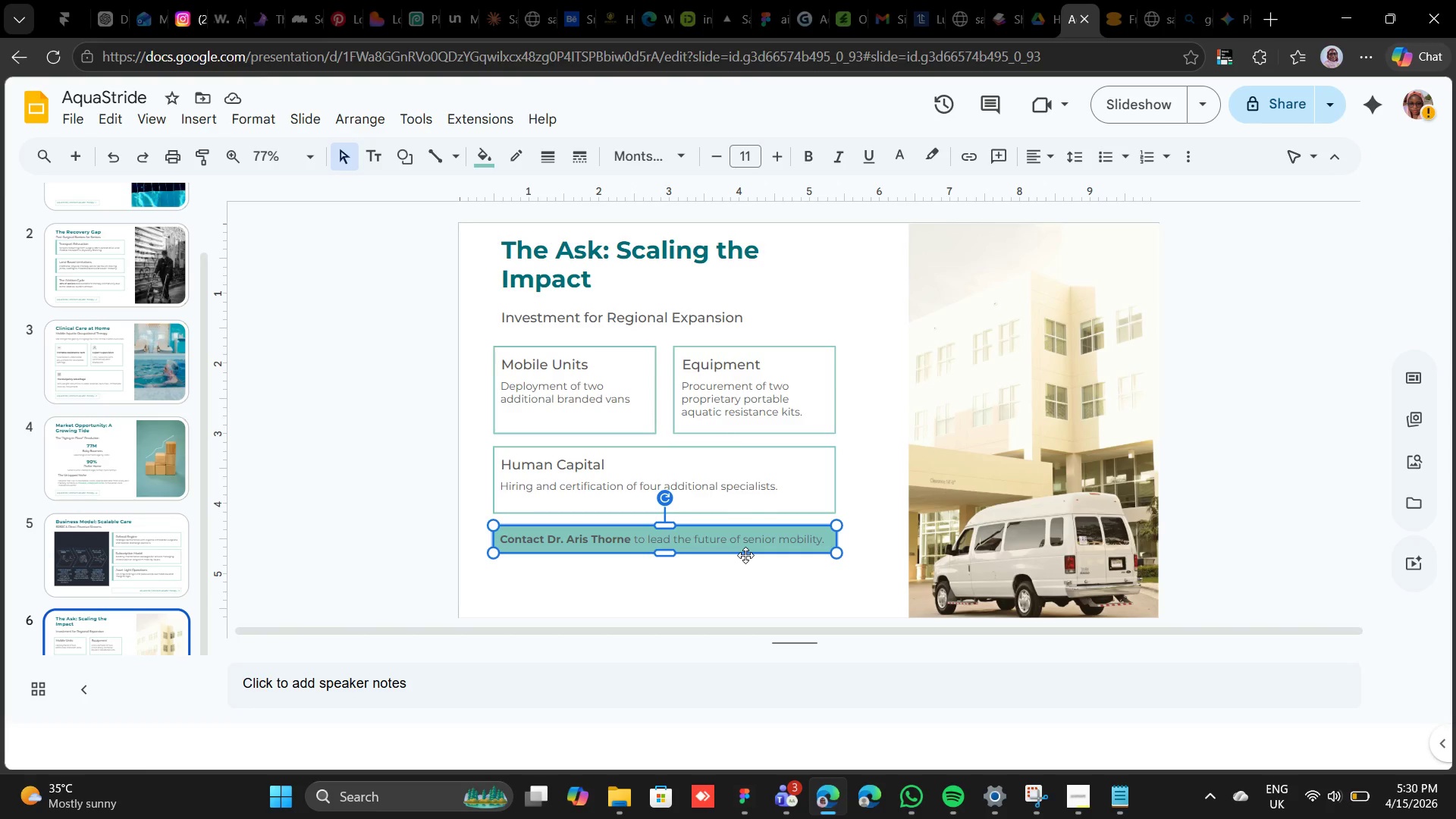 
wait(10.83)
 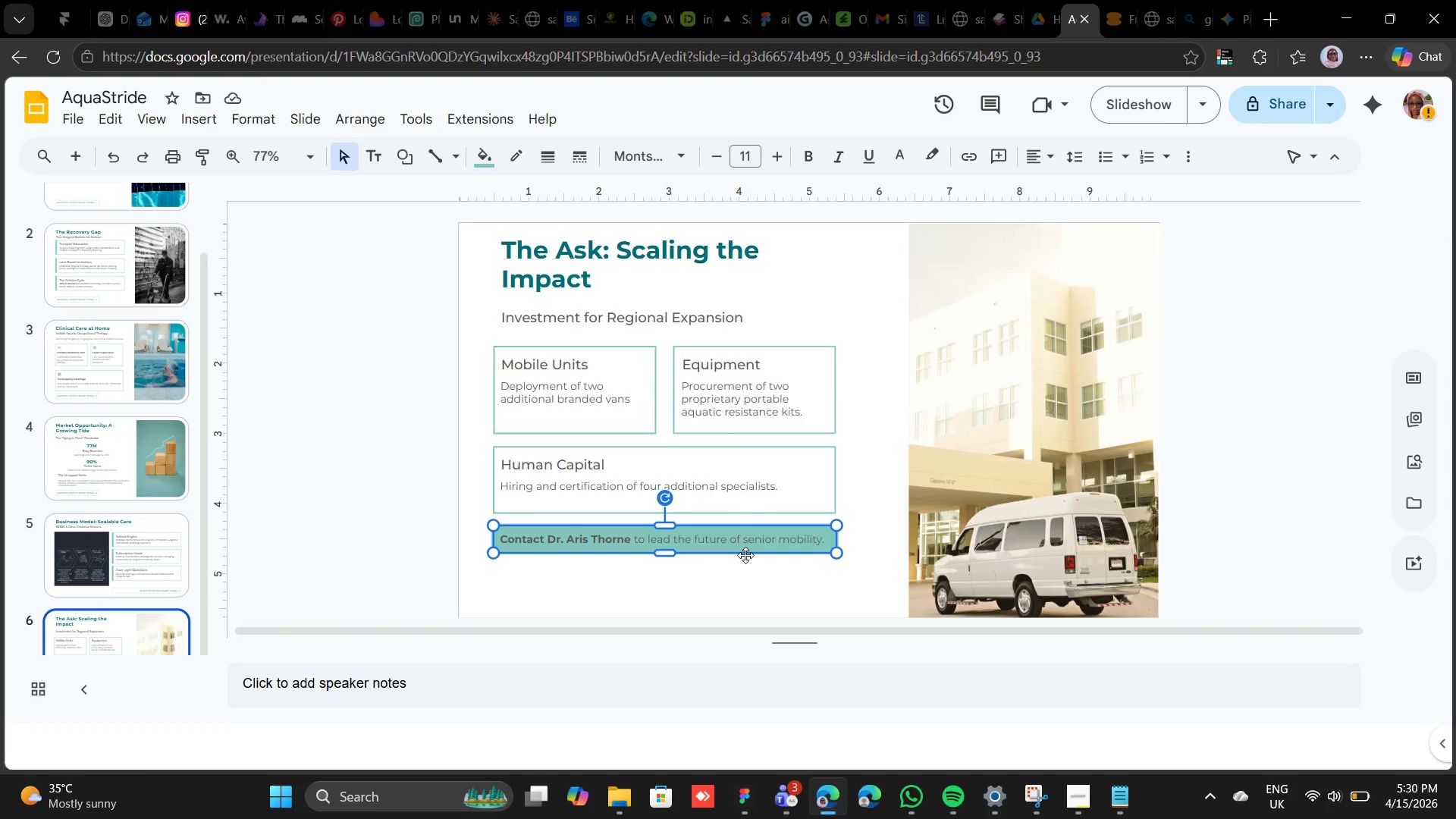 
left_click([1076, 799])